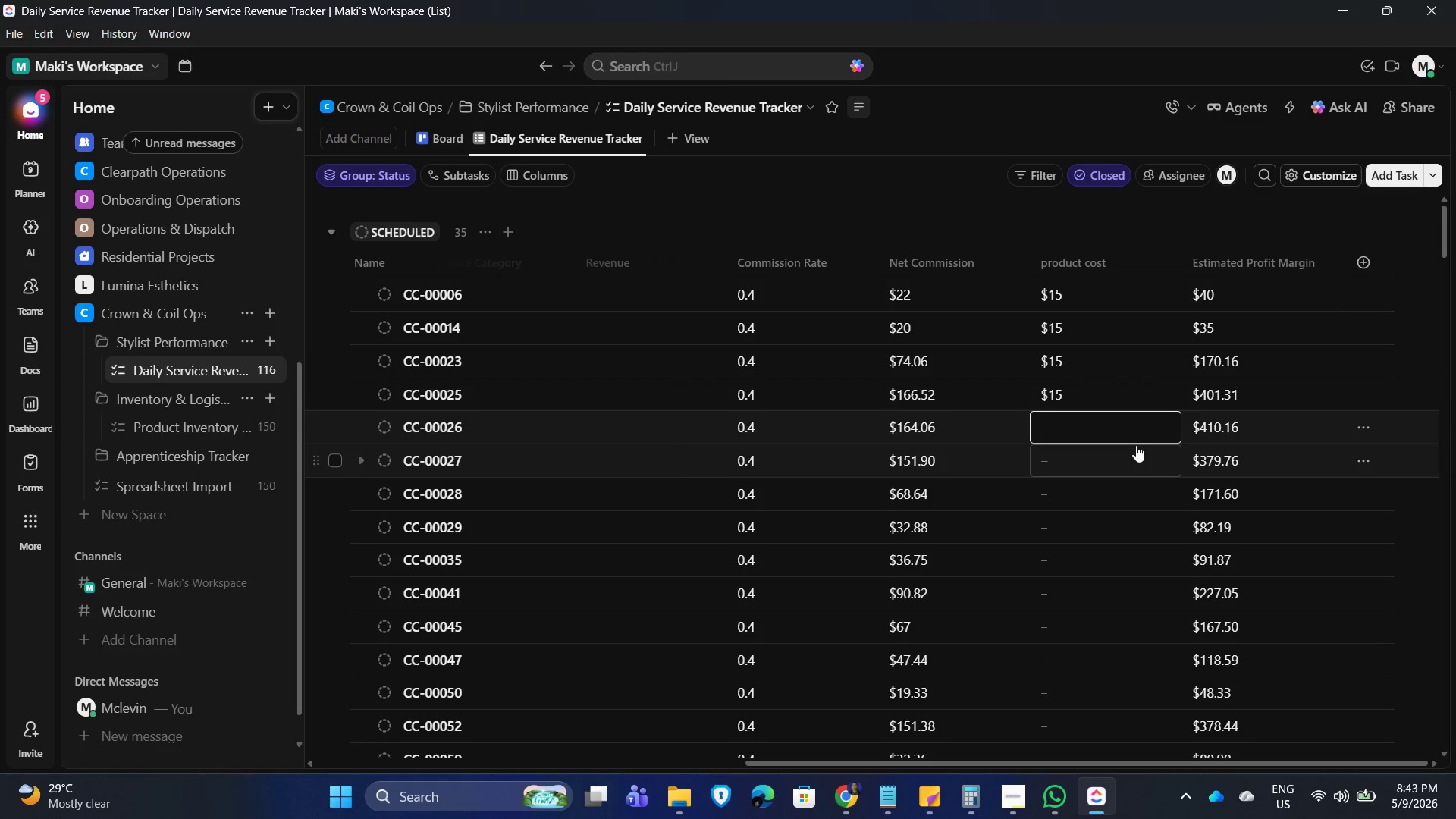 
key(Numpad1)
 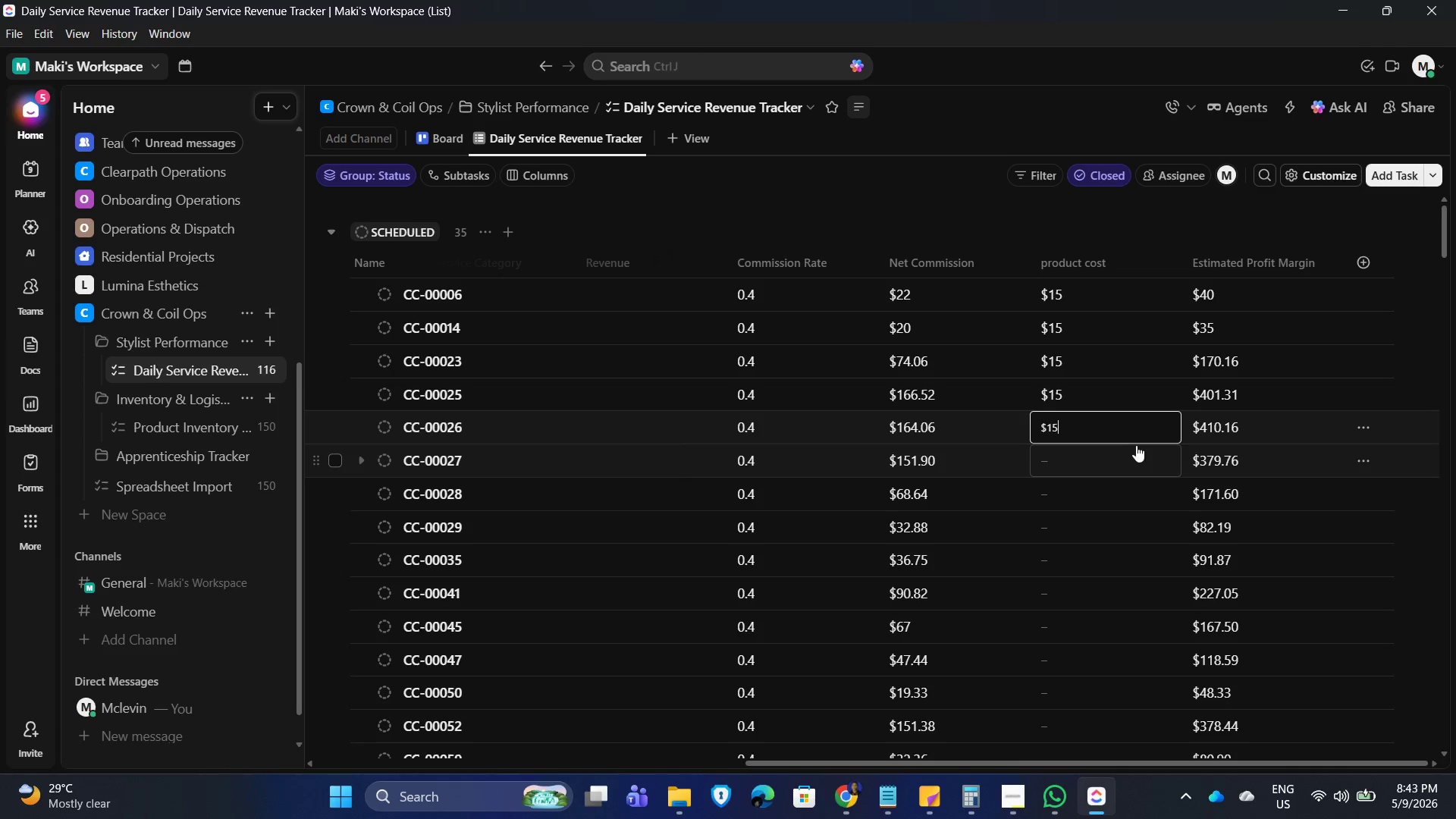 
key(Numpad5)
 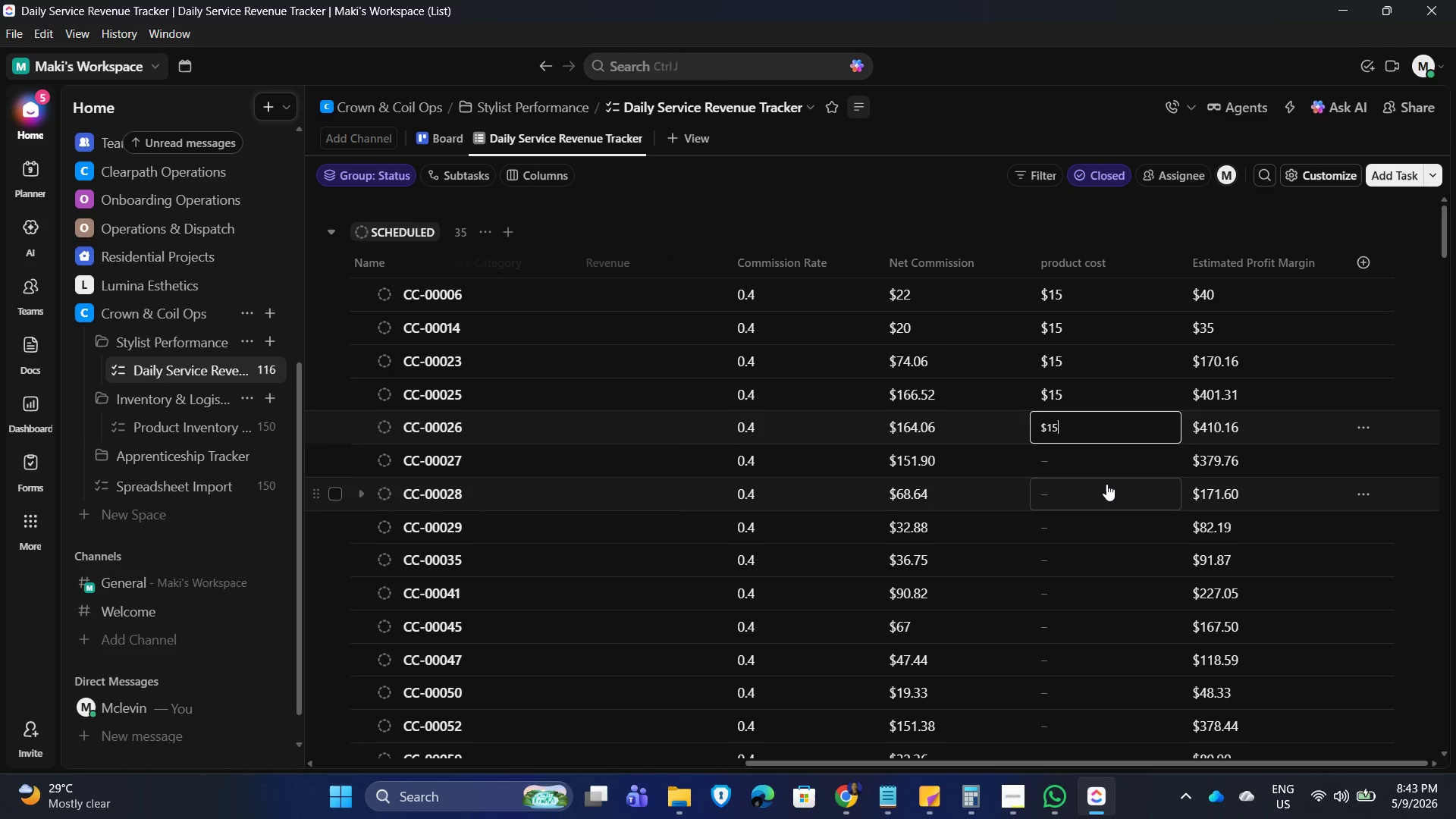 
left_click([1089, 464])
 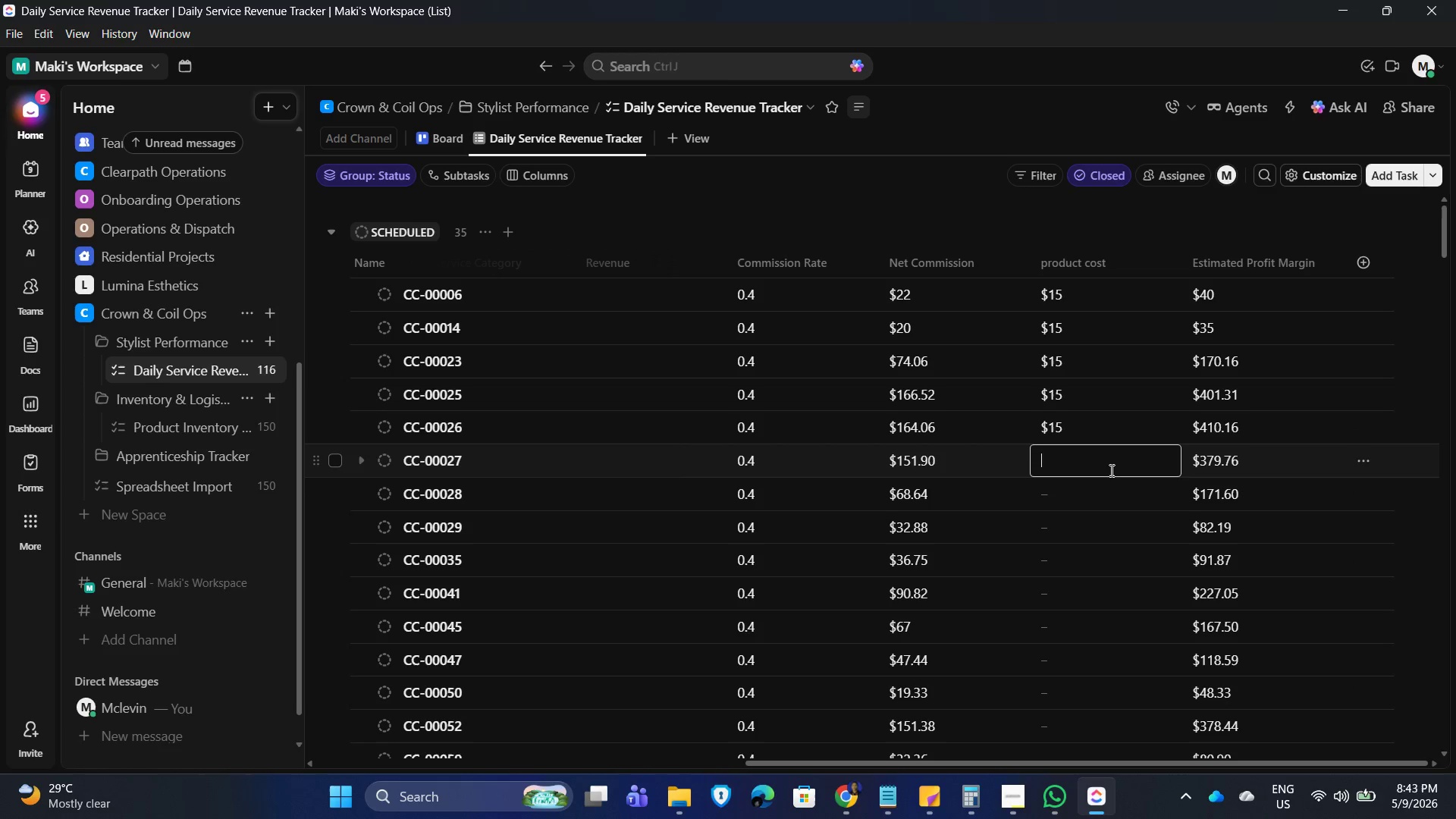 
key(Numpad1)
 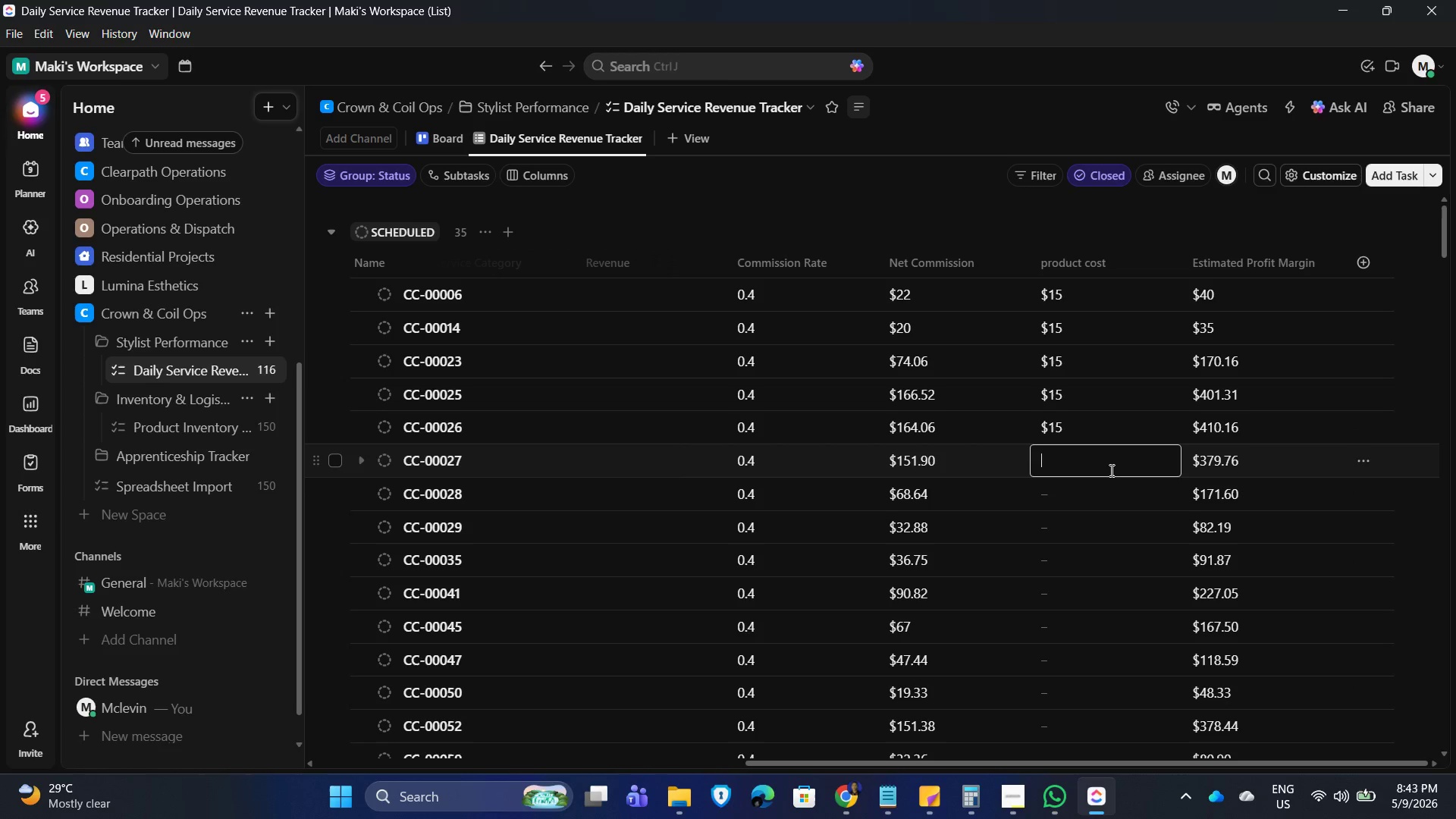 
key(Numpad5)
 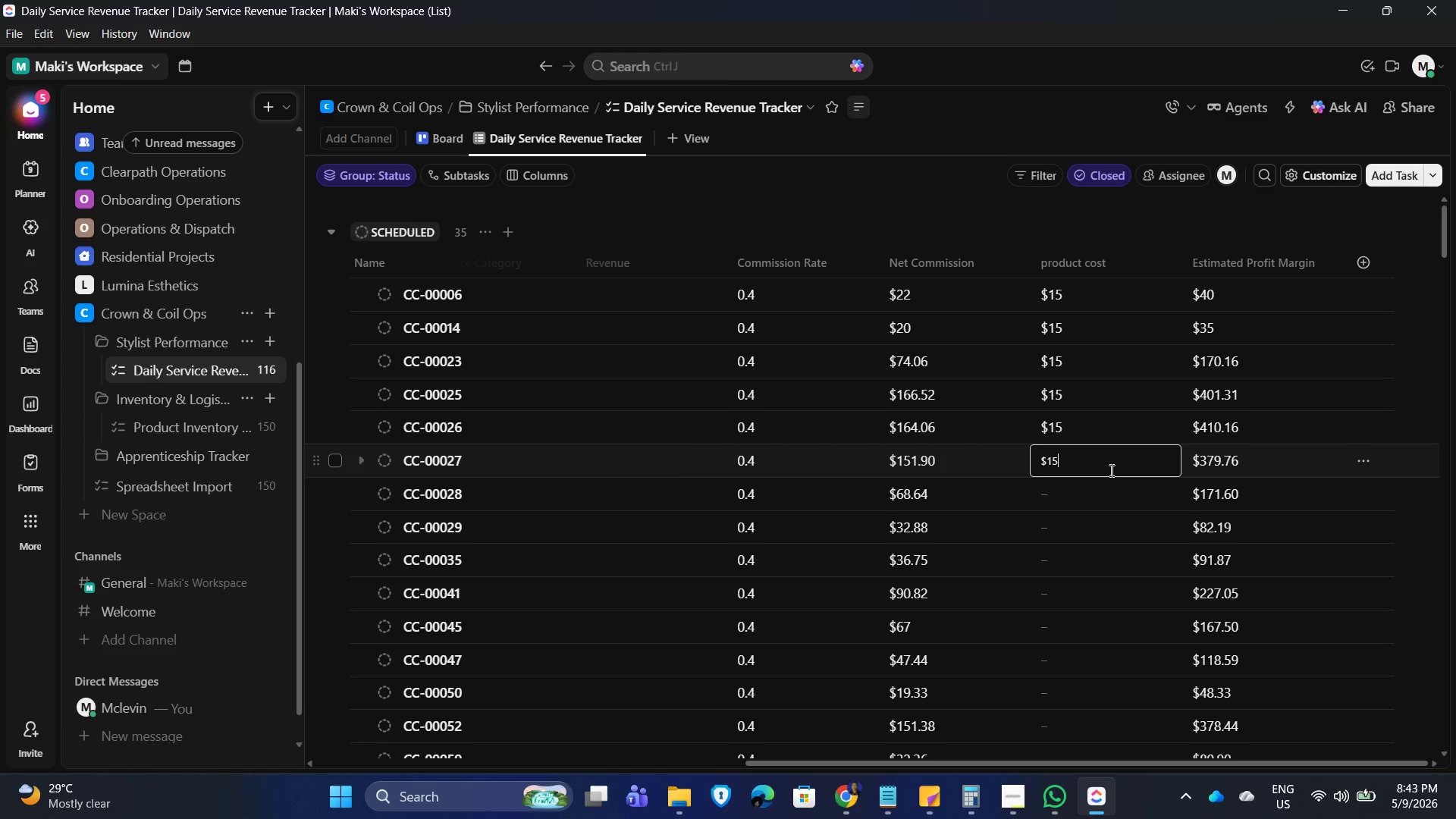 
key(NumpadEnter)
 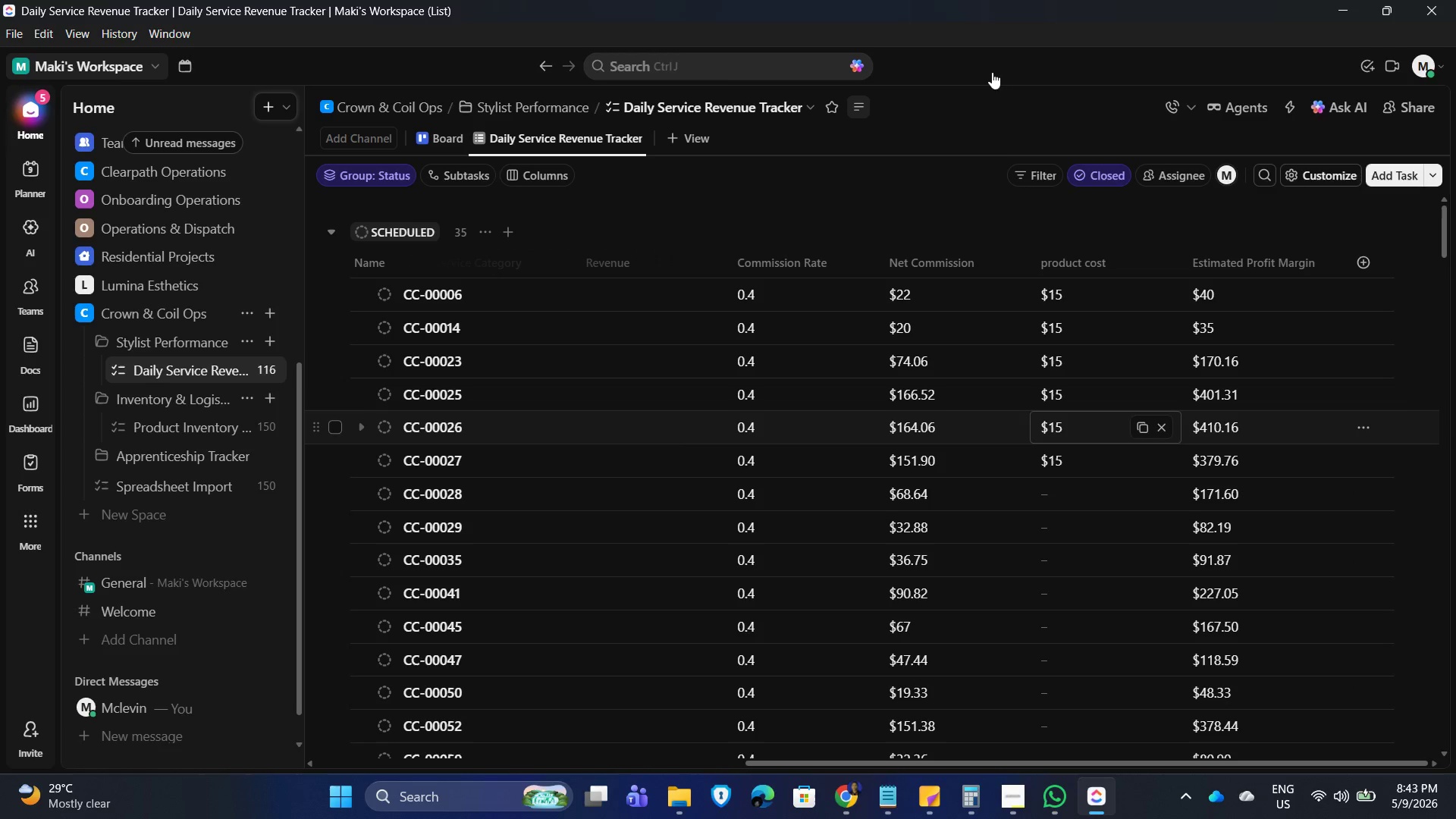 
left_click([1028, 74])
 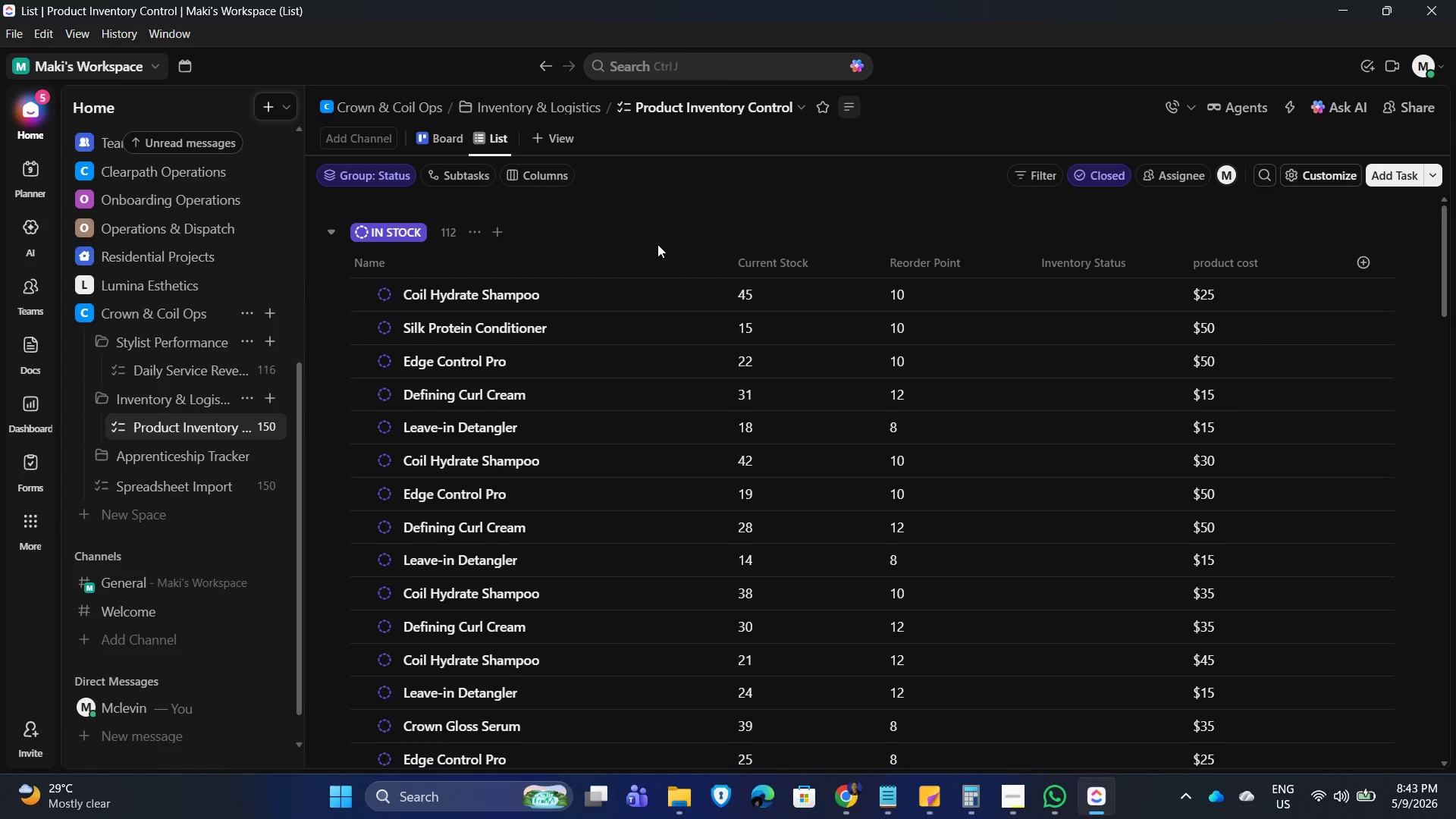 
wait(16.53)
 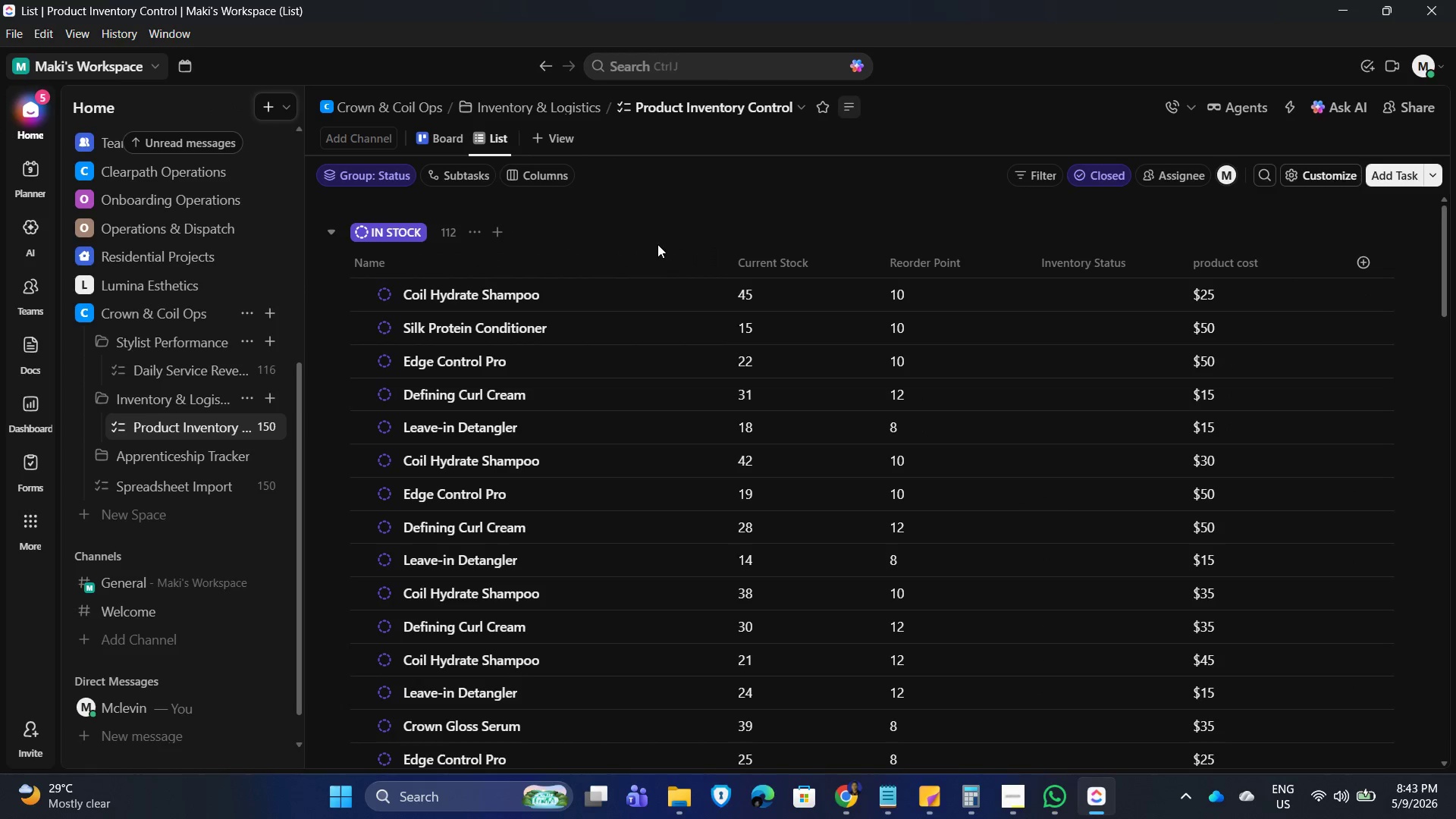 
scroll: coordinate [1173, 663], scroll_direction: down, amount: 4.0
 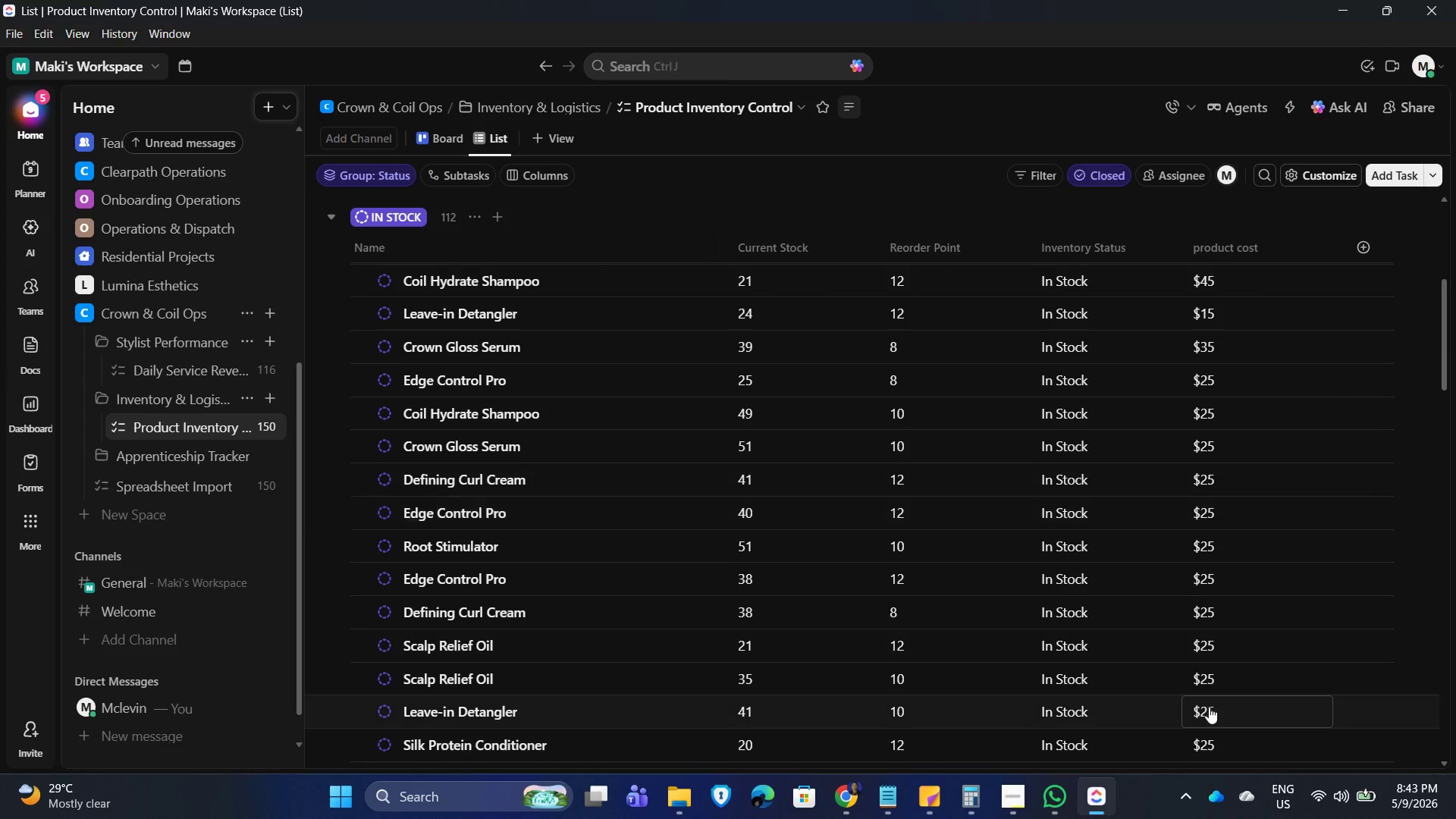 
scroll: coordinate [1249, 693], scroll_direction: up, amount: 8.0
 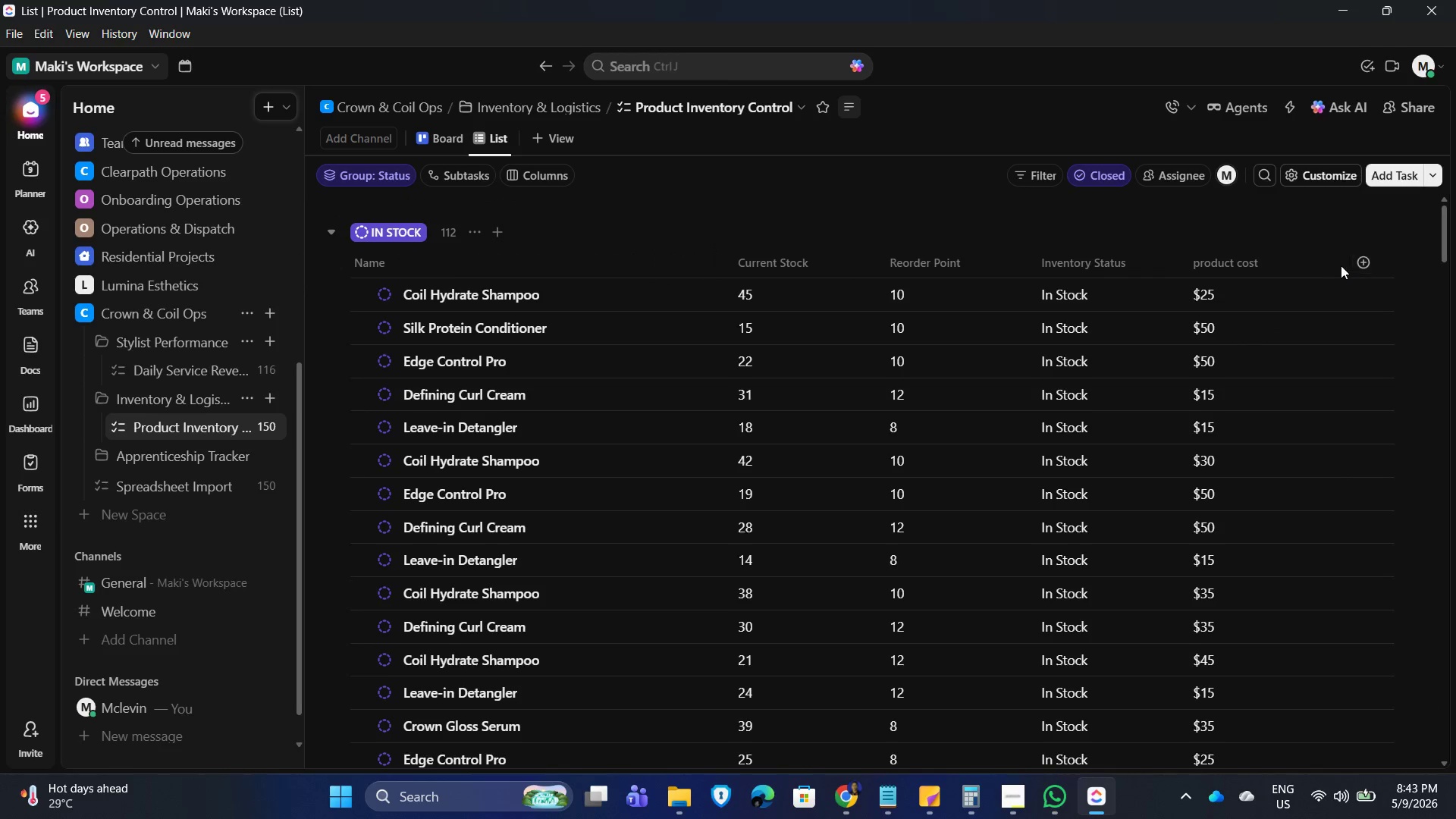 
left_click([1363, 262])
 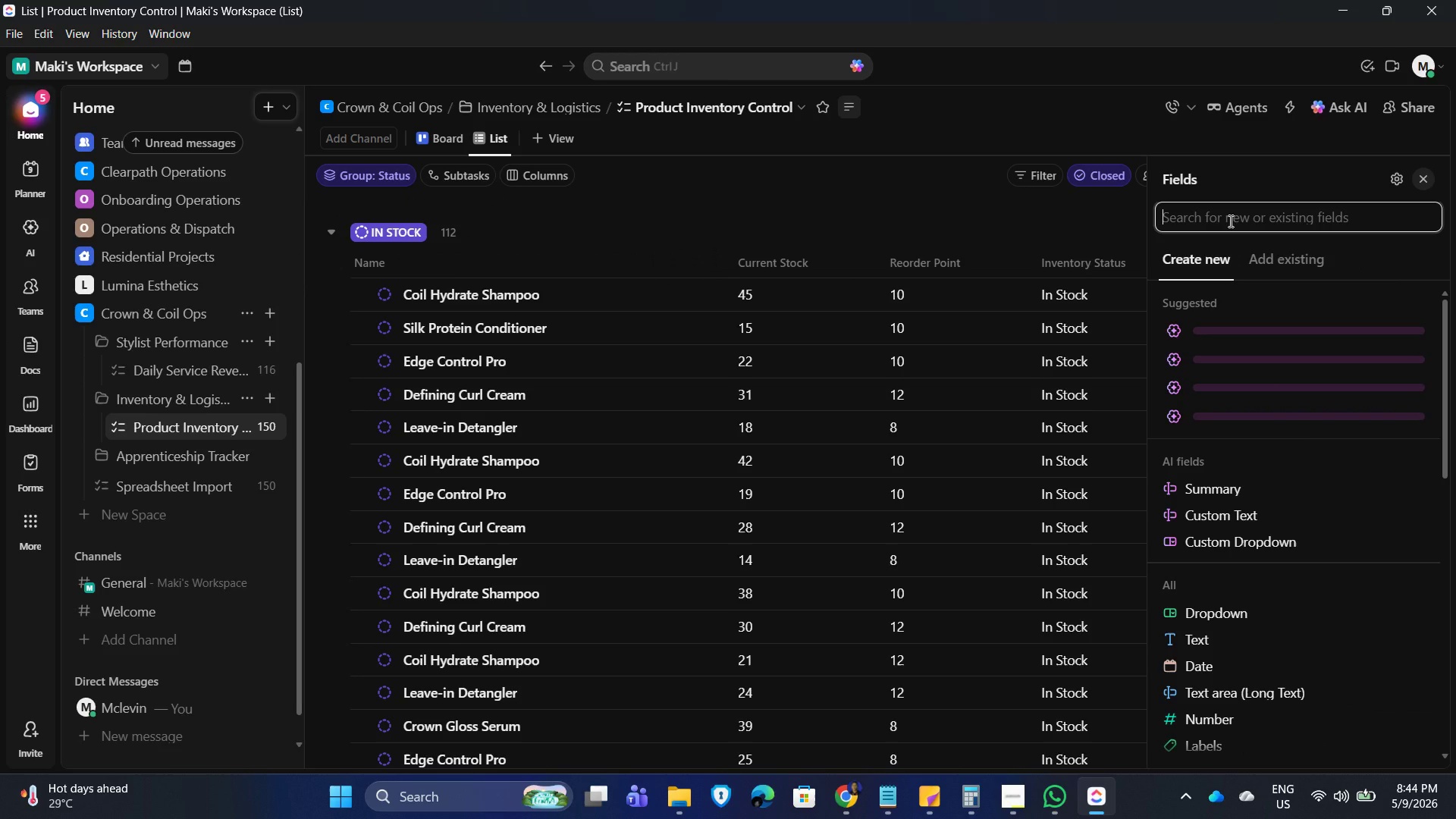 
scroll: coordinate [1290, 579], scroll_direction: down, amount: 3.0
 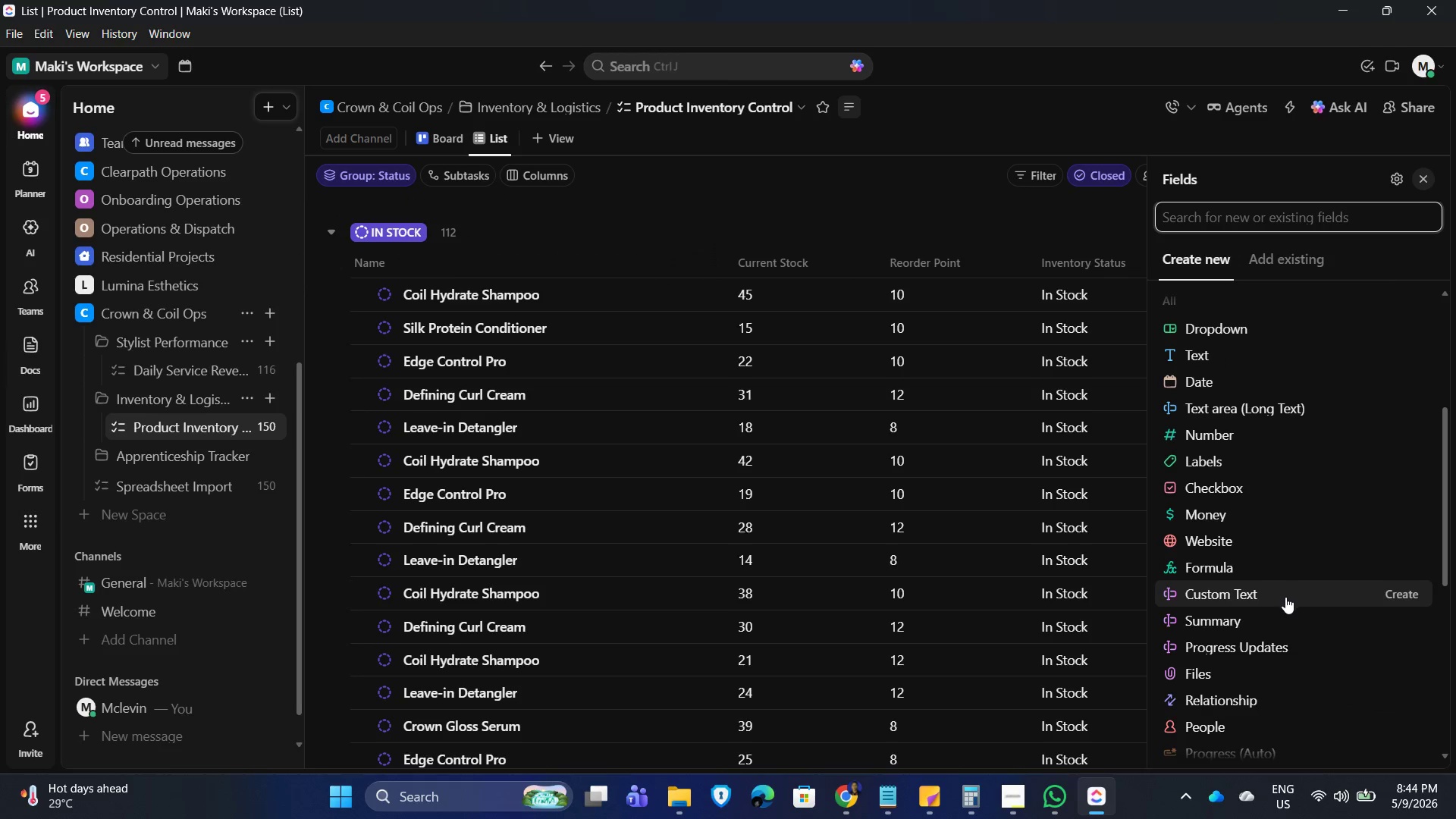 
scroll: coordinate [1313, 598], scroll_direction: up, amount: 2.0
 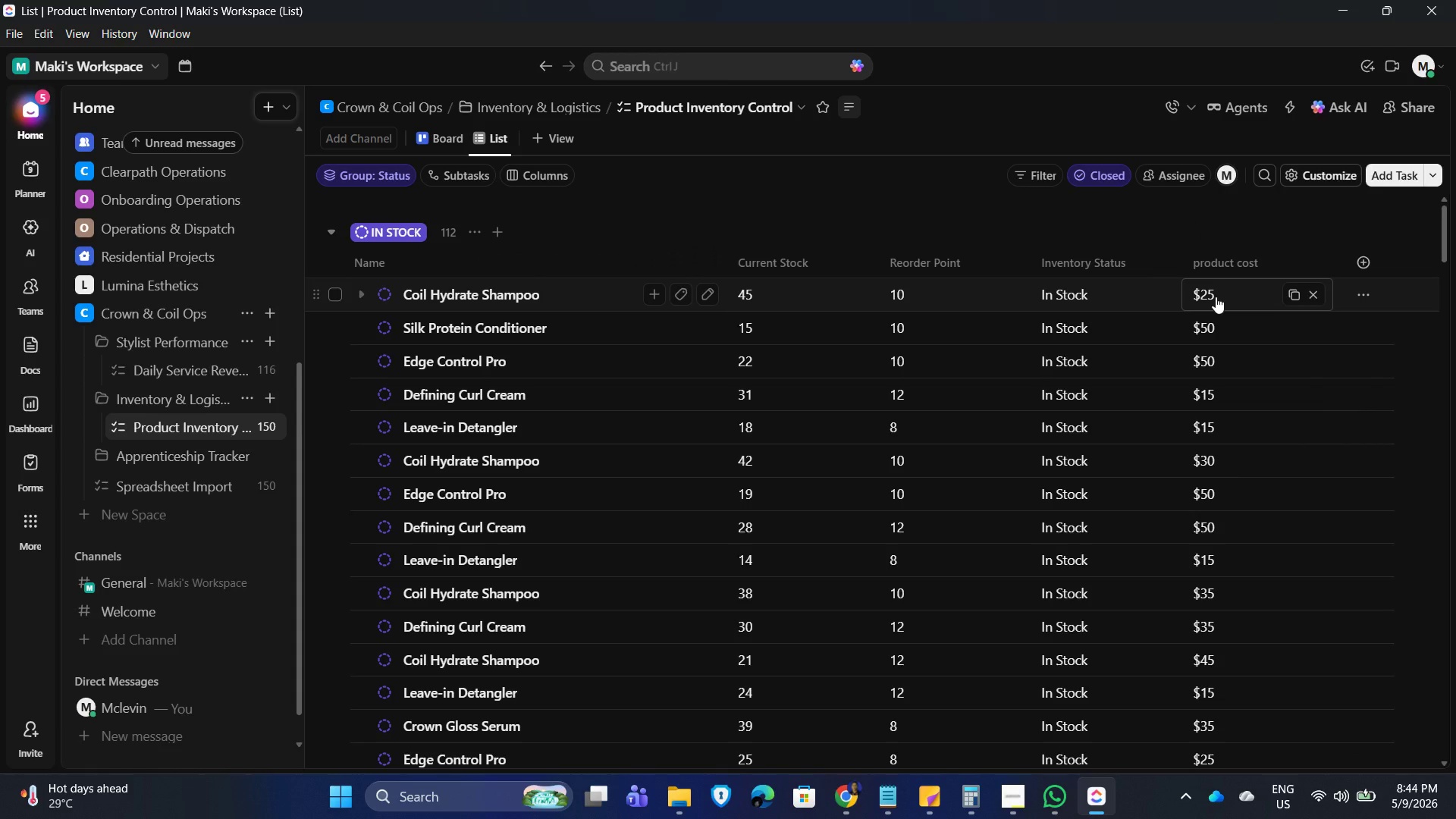 
left_click([1216, 261])
 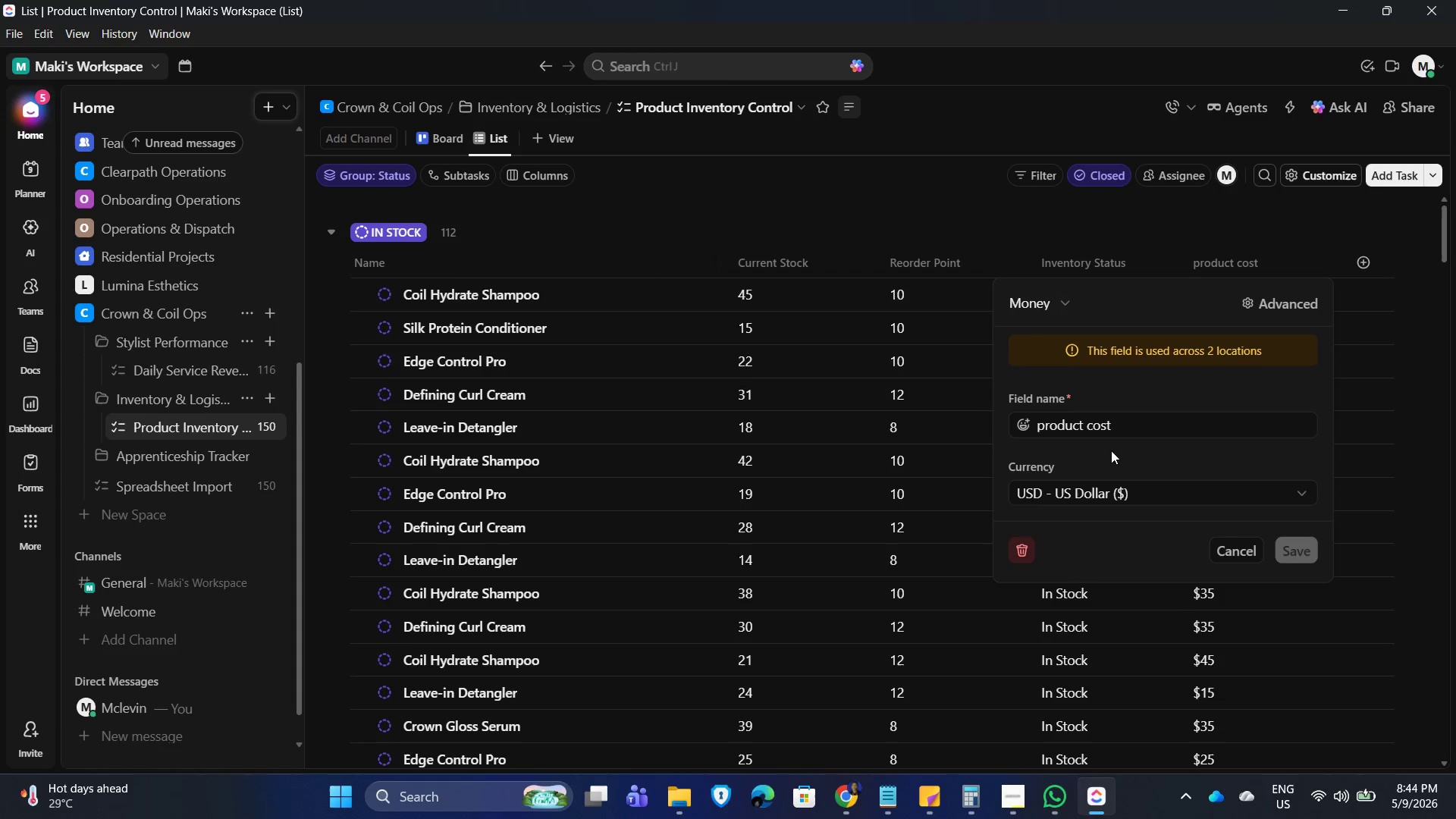 
left_click([1043, 425])
 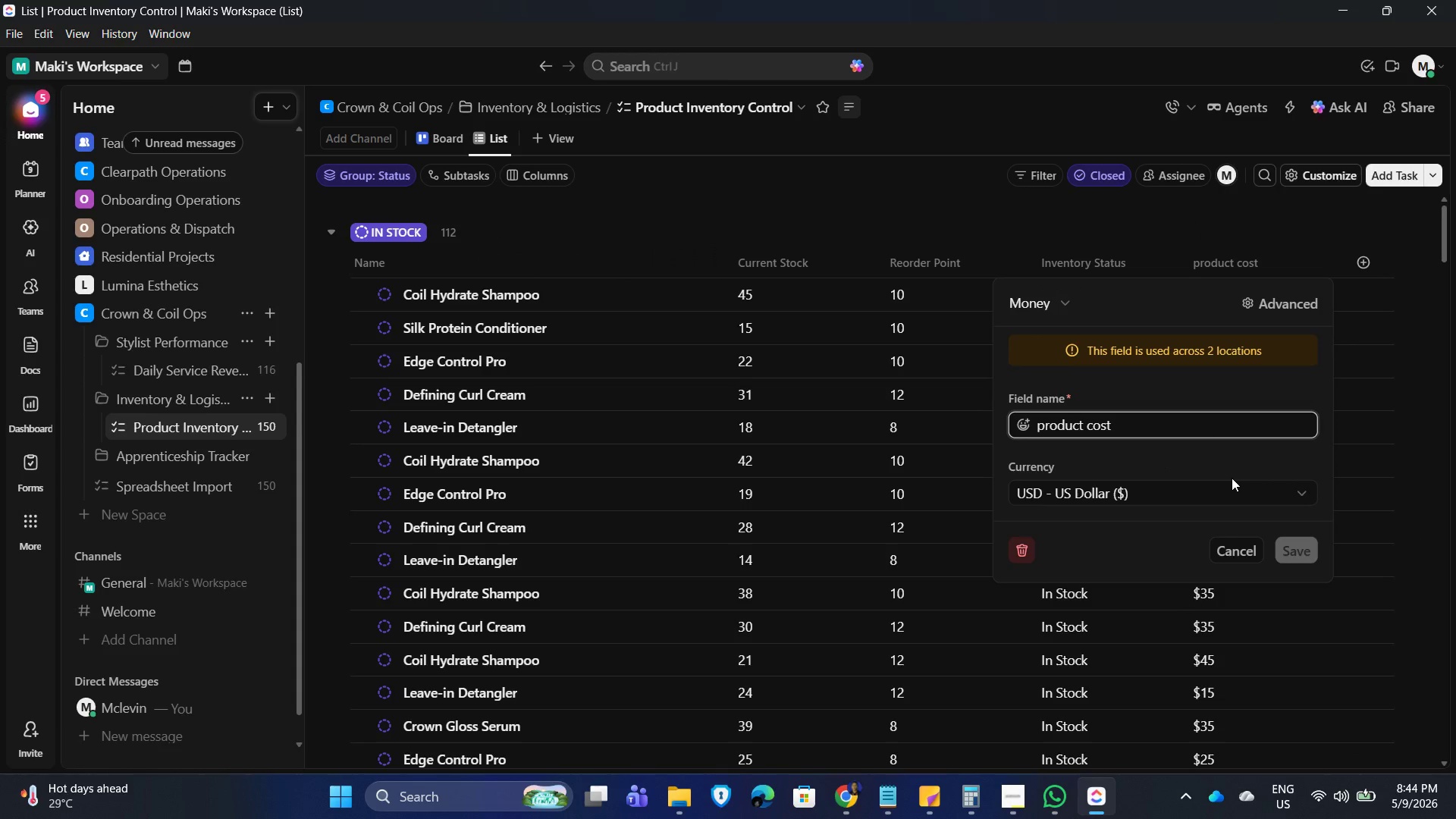 
key(Backspace)
 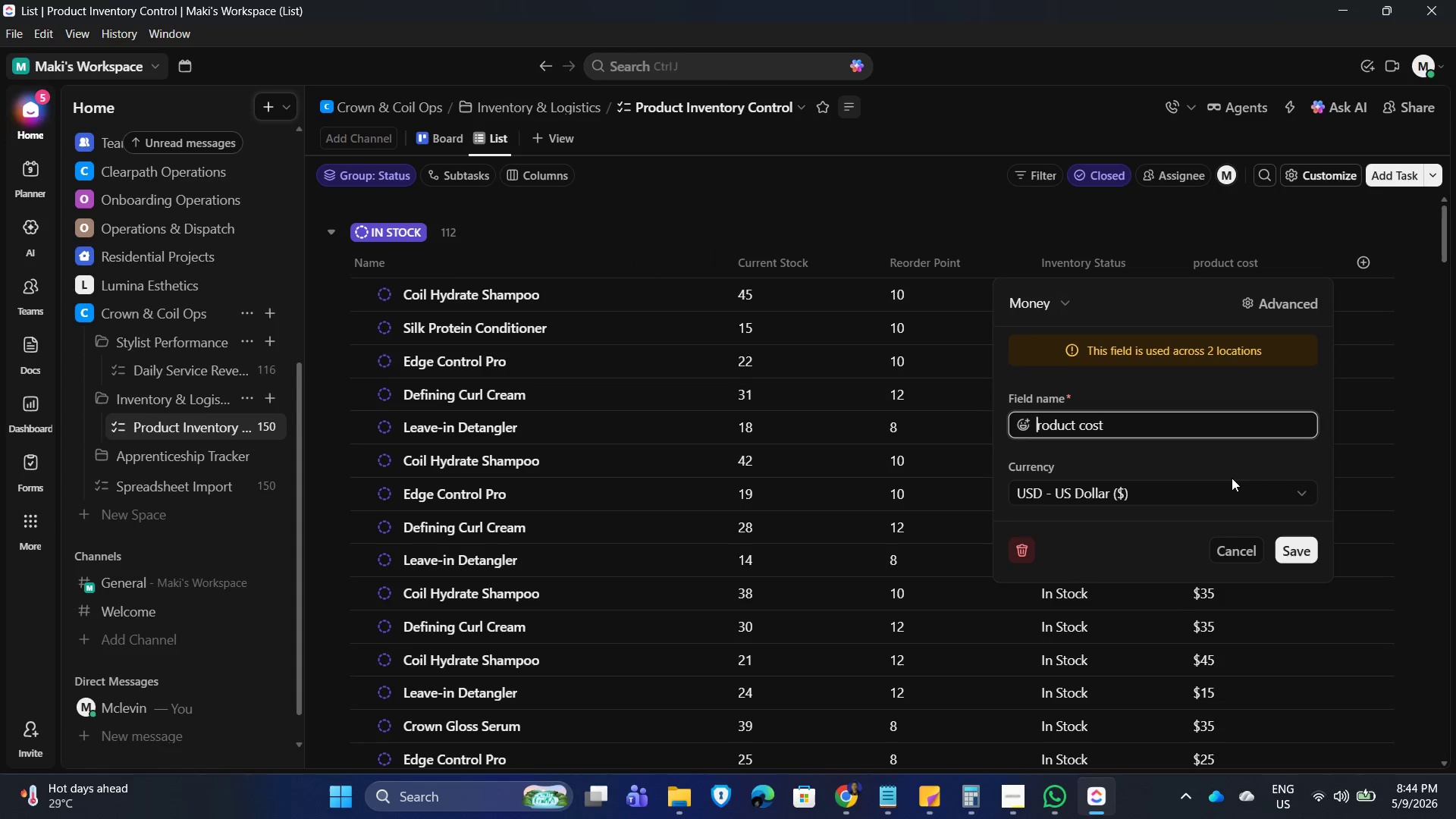 
key(Shift+P)
 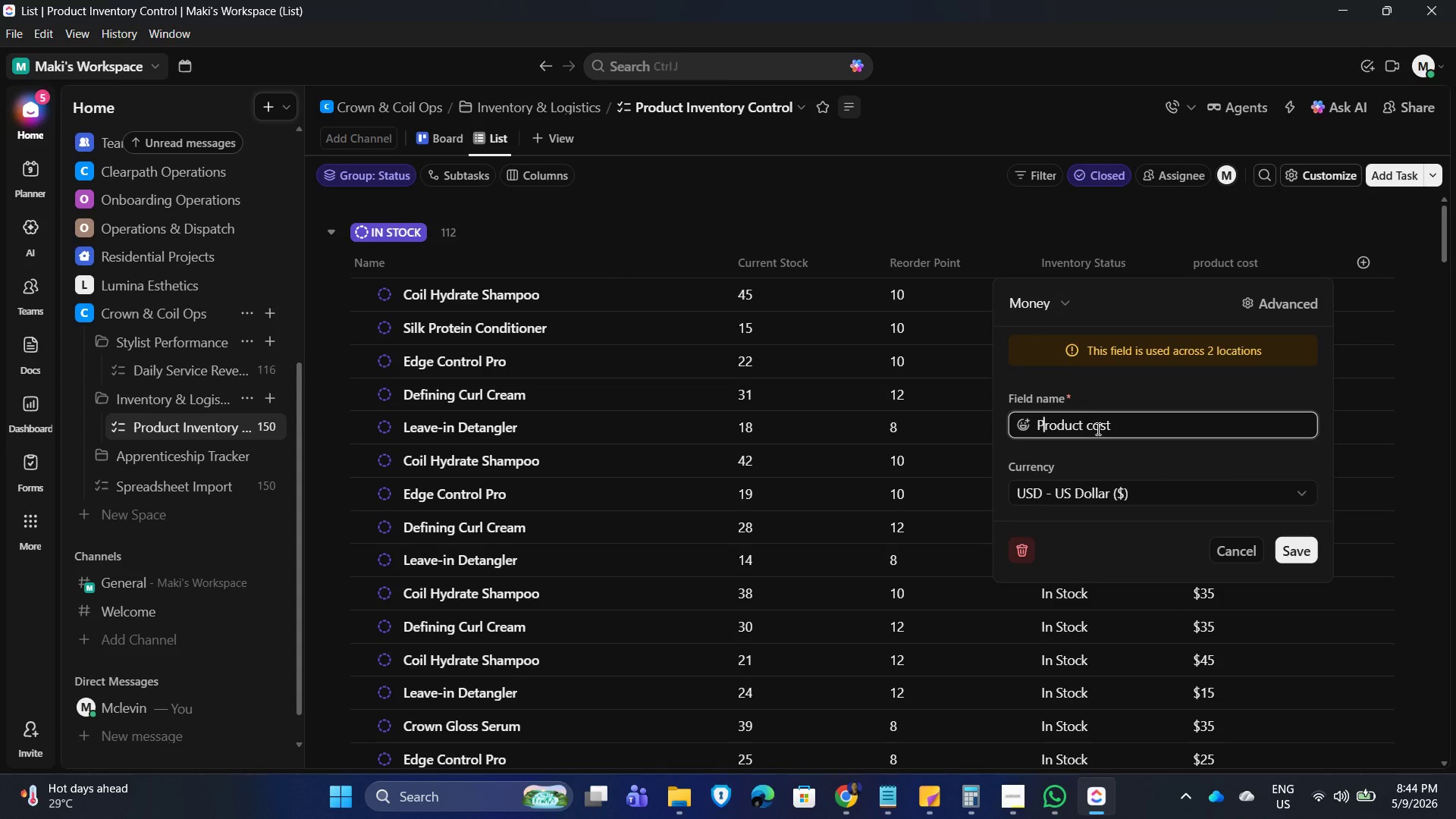 
left_click_drag(start_coordinate=[1094, 422], to_coordinate=[1098, 422])
 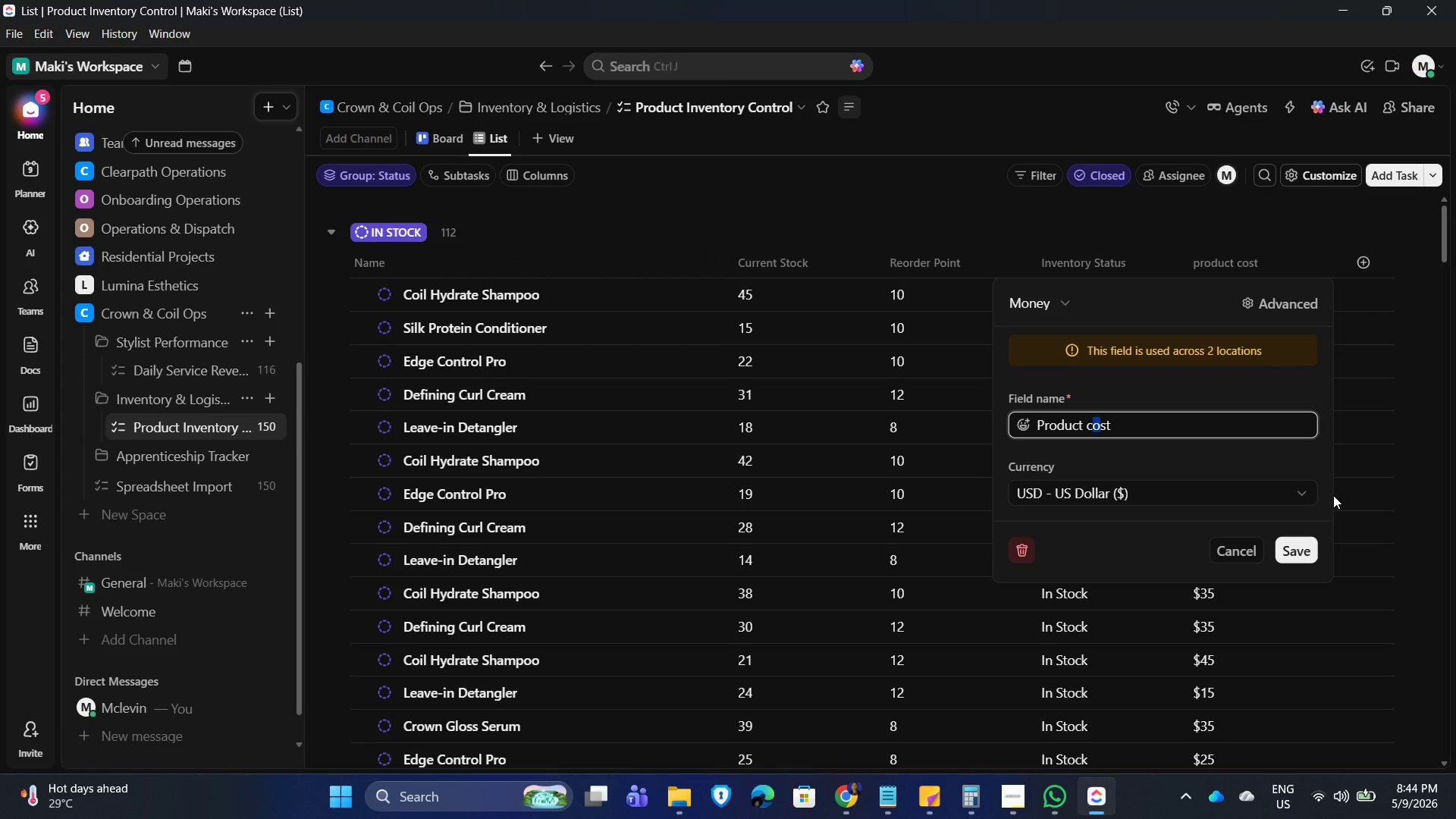 
key(ArrowLeft)
 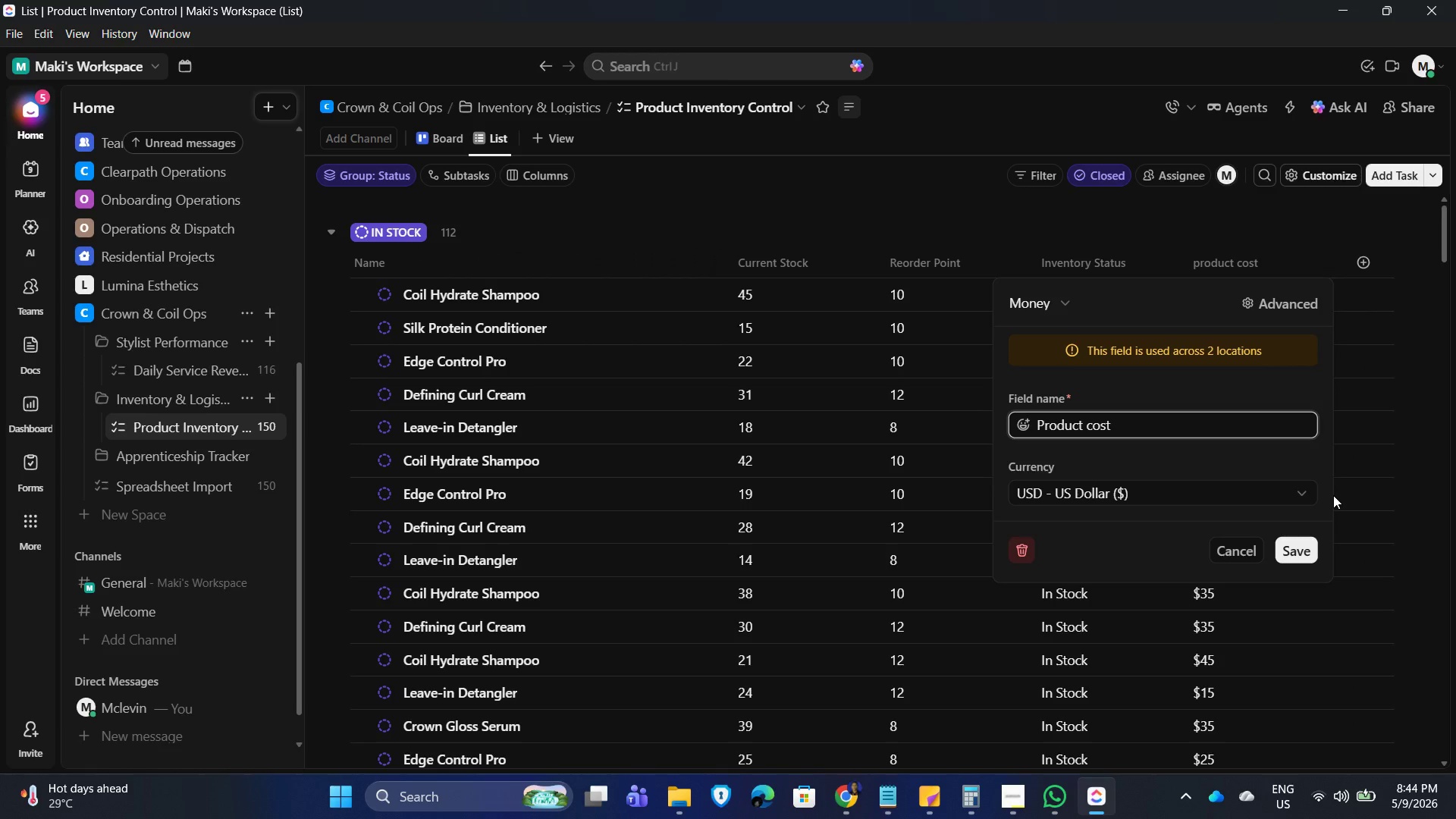 
key(Backspace)
 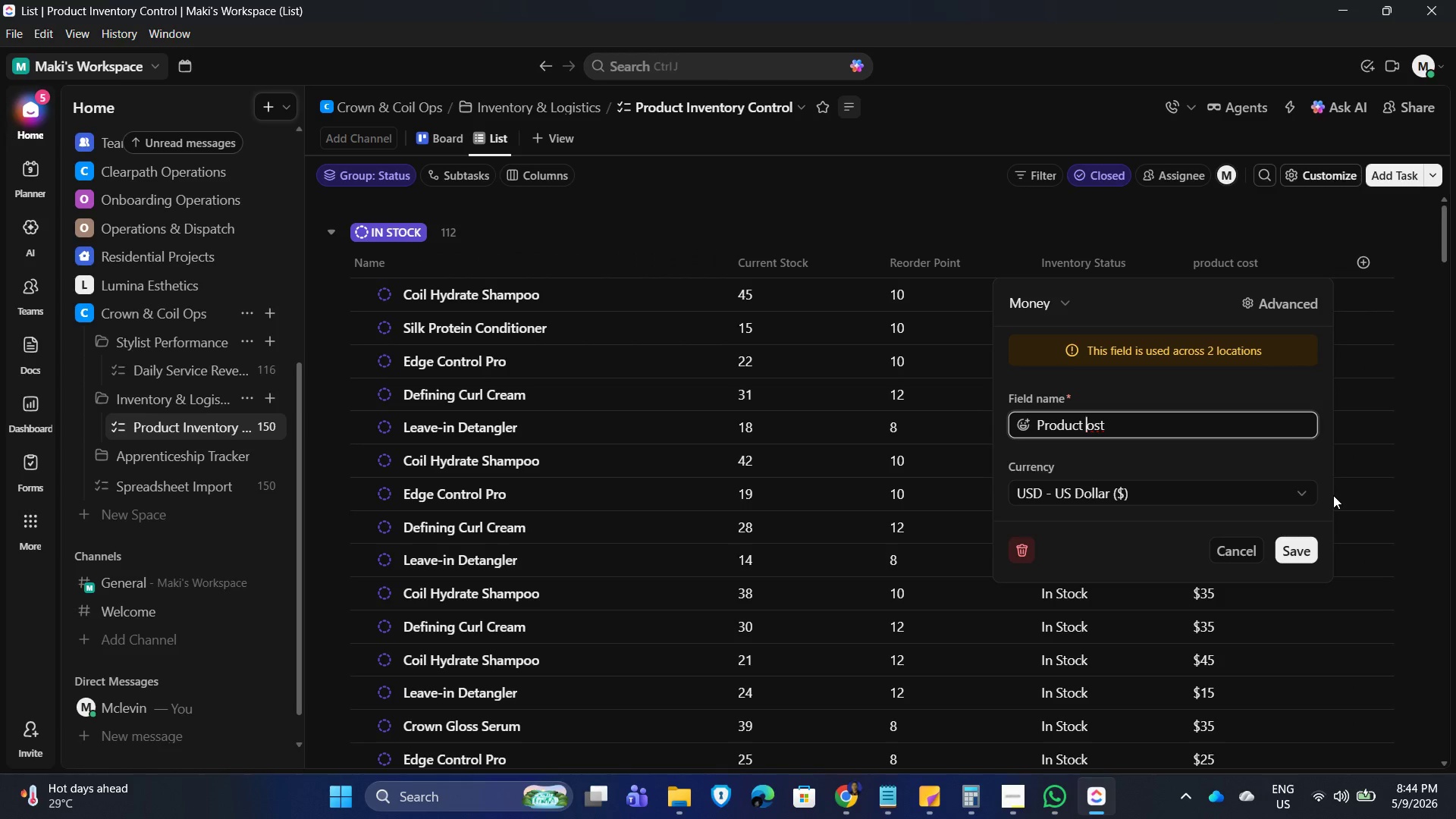 
key(Shift+ShiftRight)
 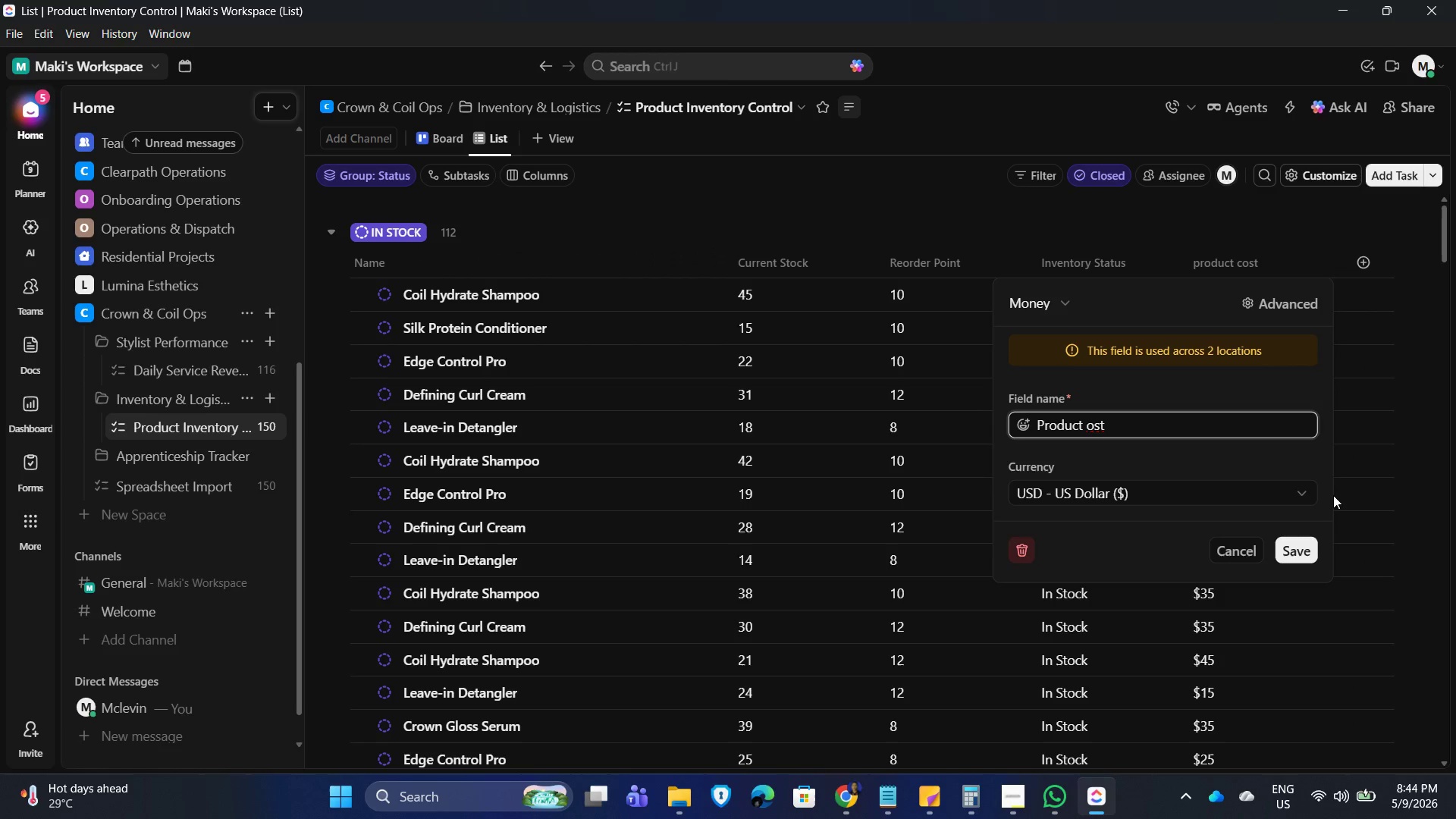 
key(Shift+C)
 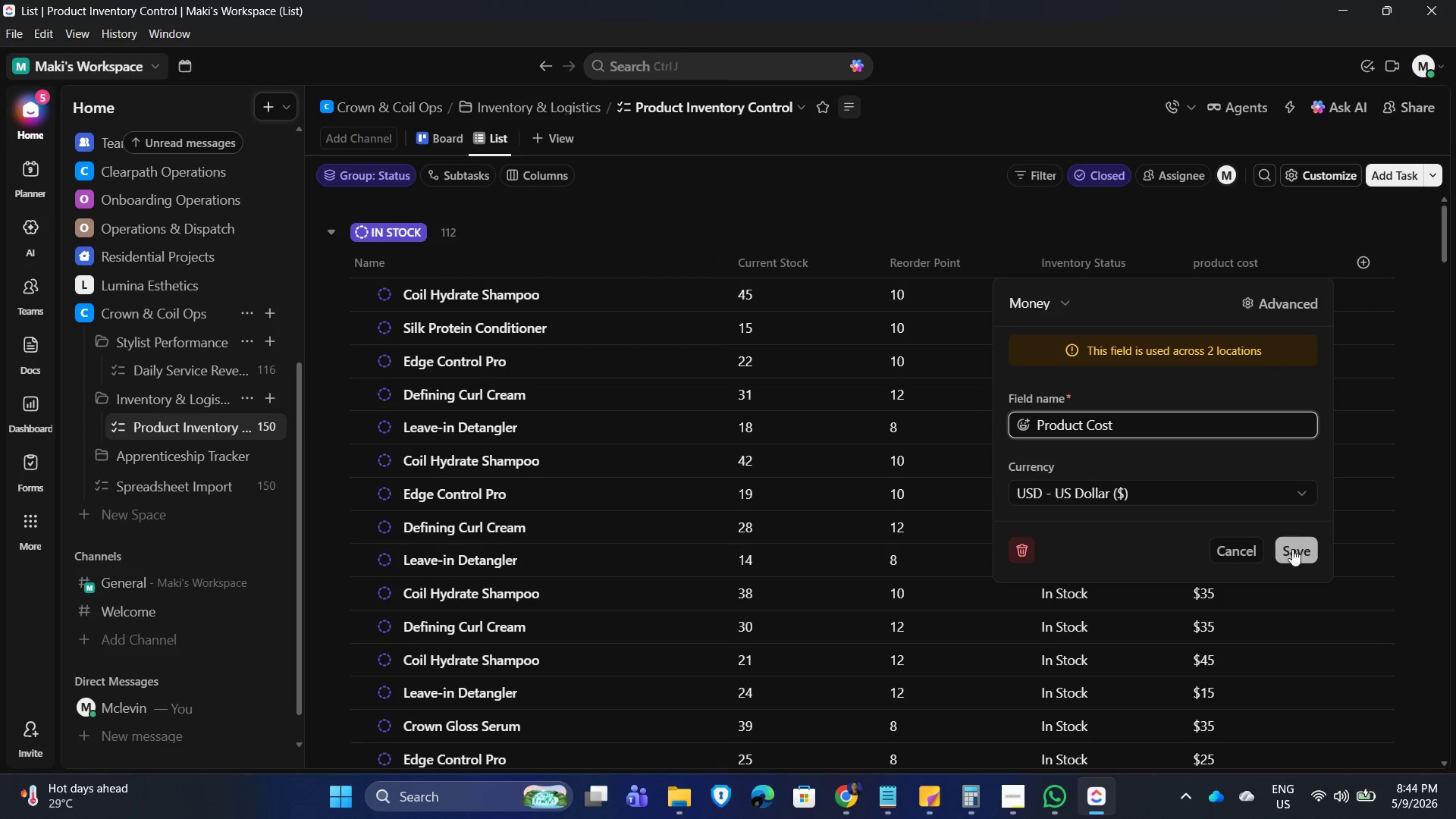 
left_click([1296, 550])
 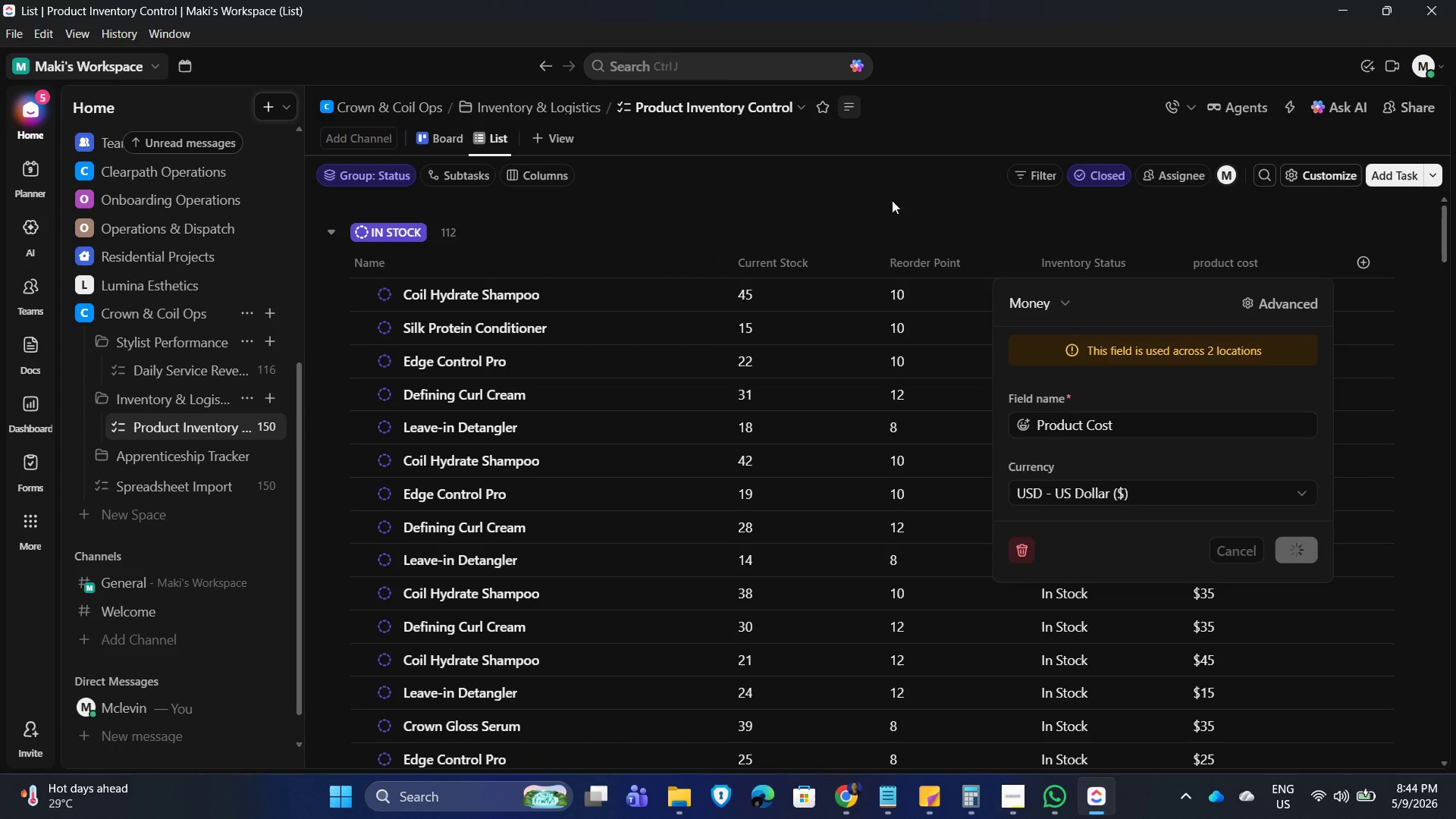 
left_click([892, 200])
 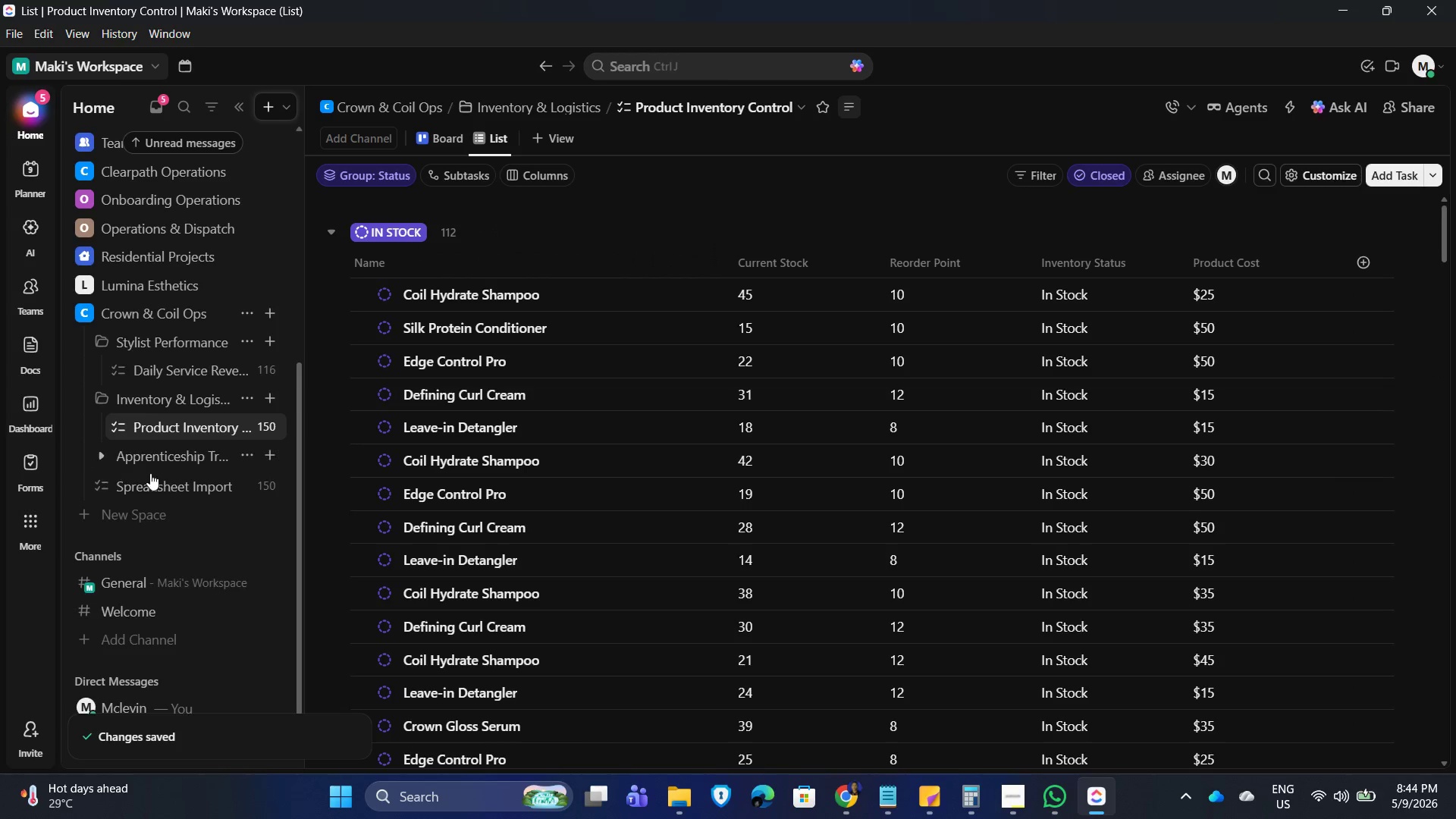 
left_click([168, 488])
 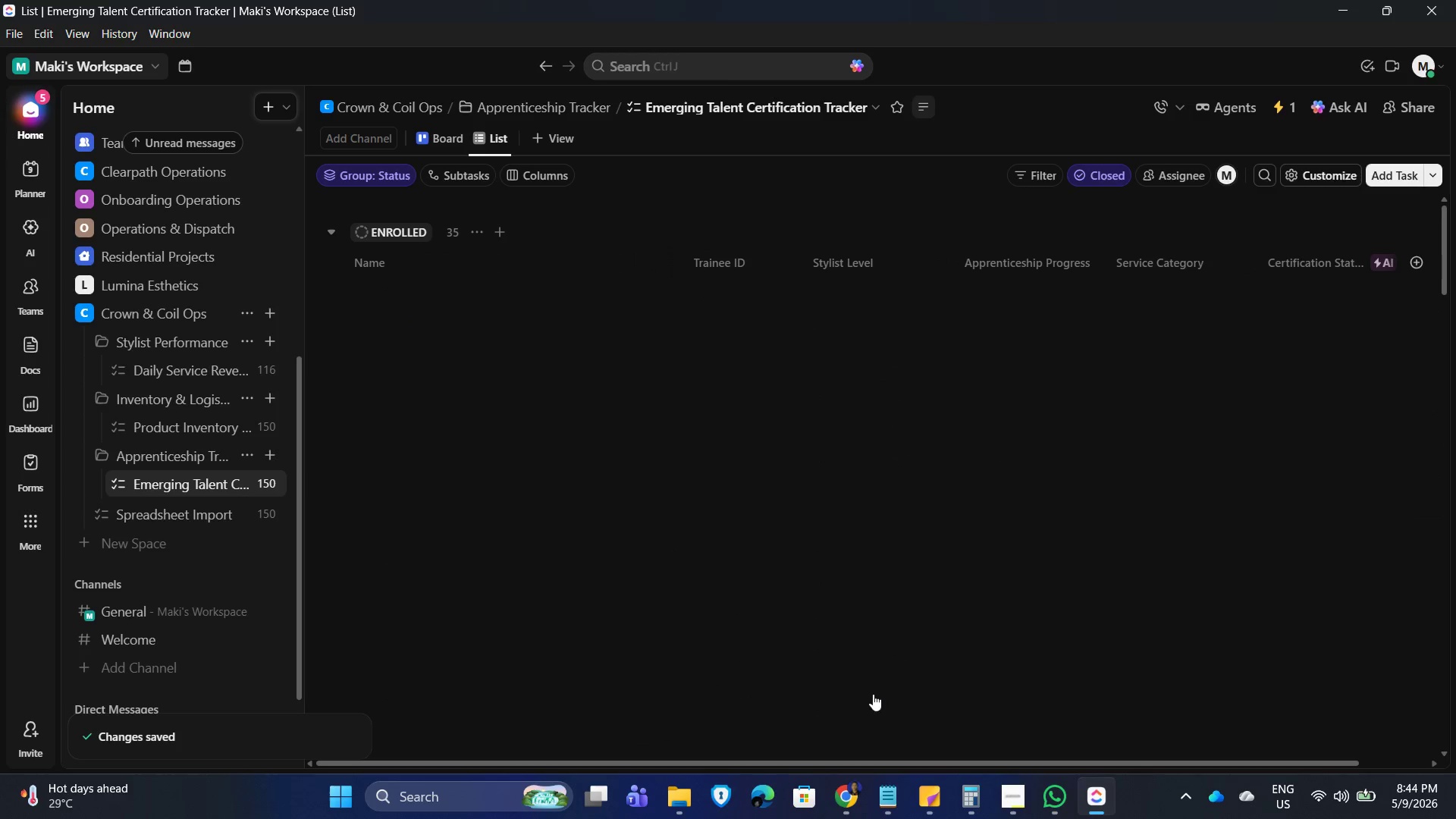 
left_click_drag(start_coordinate=[897, 767], to_coordinate=[812, 751])
 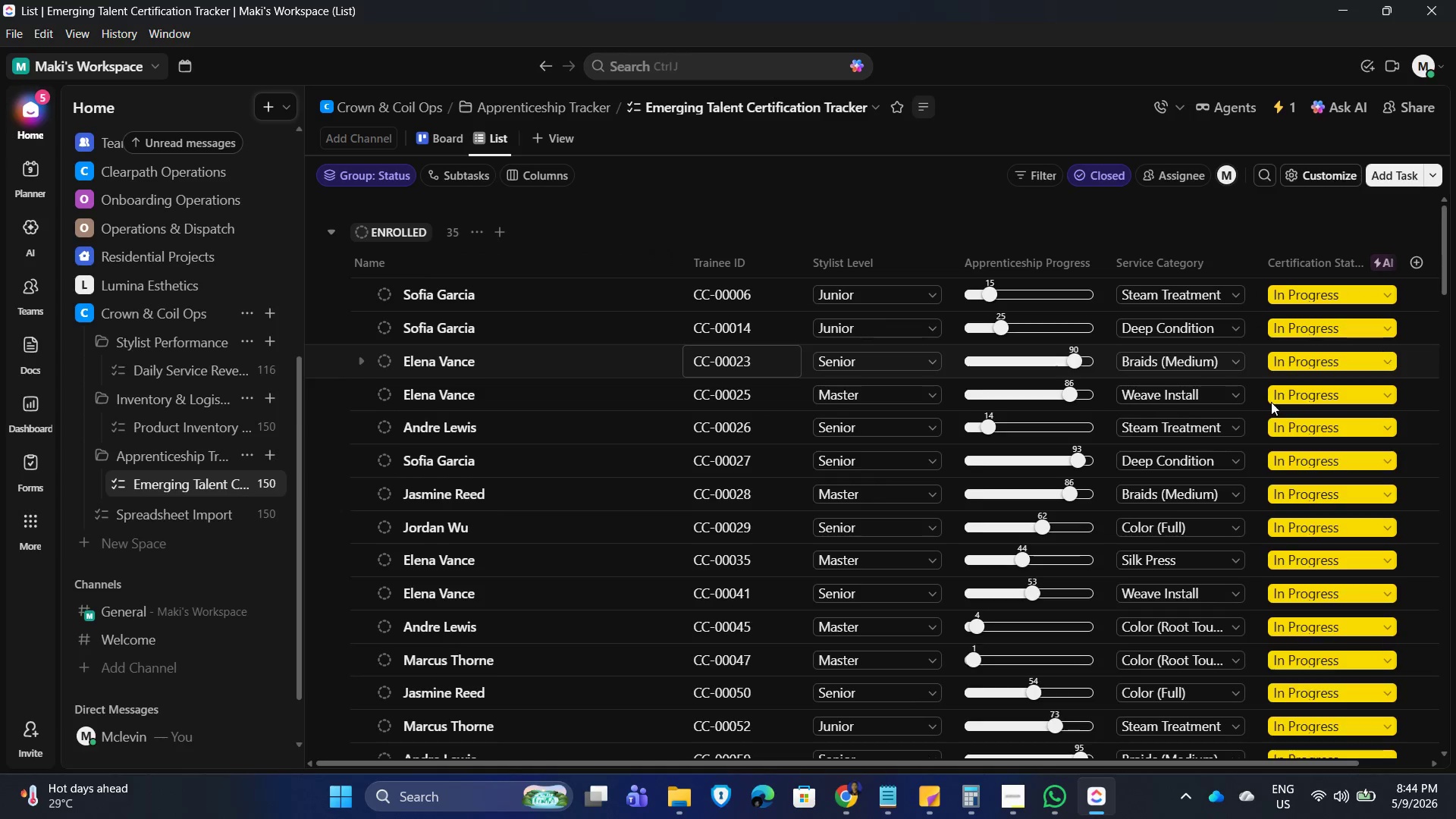 
scroll: coordinate [1119, 456], scroll_direction: up, amount: 4.0
 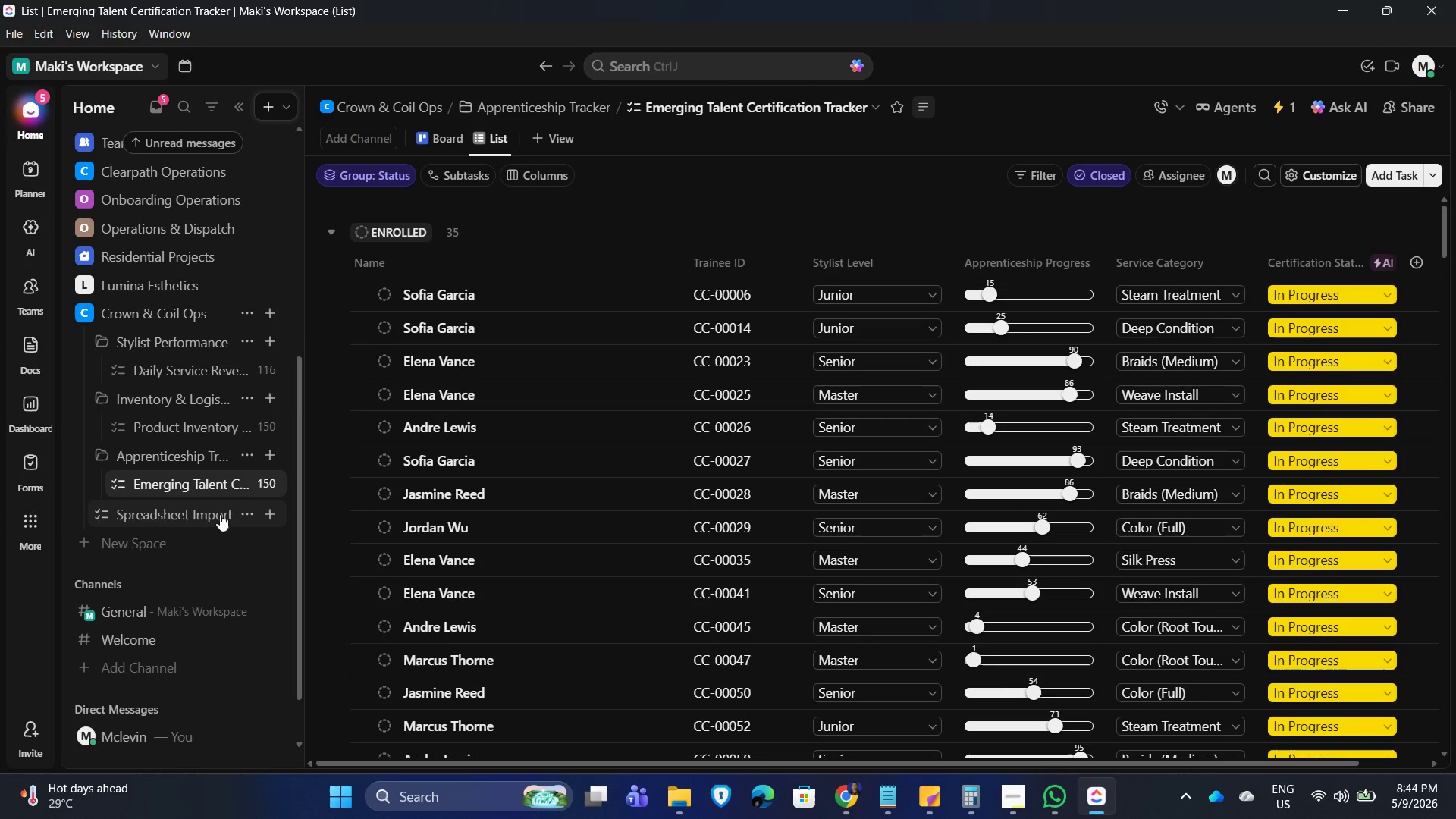 